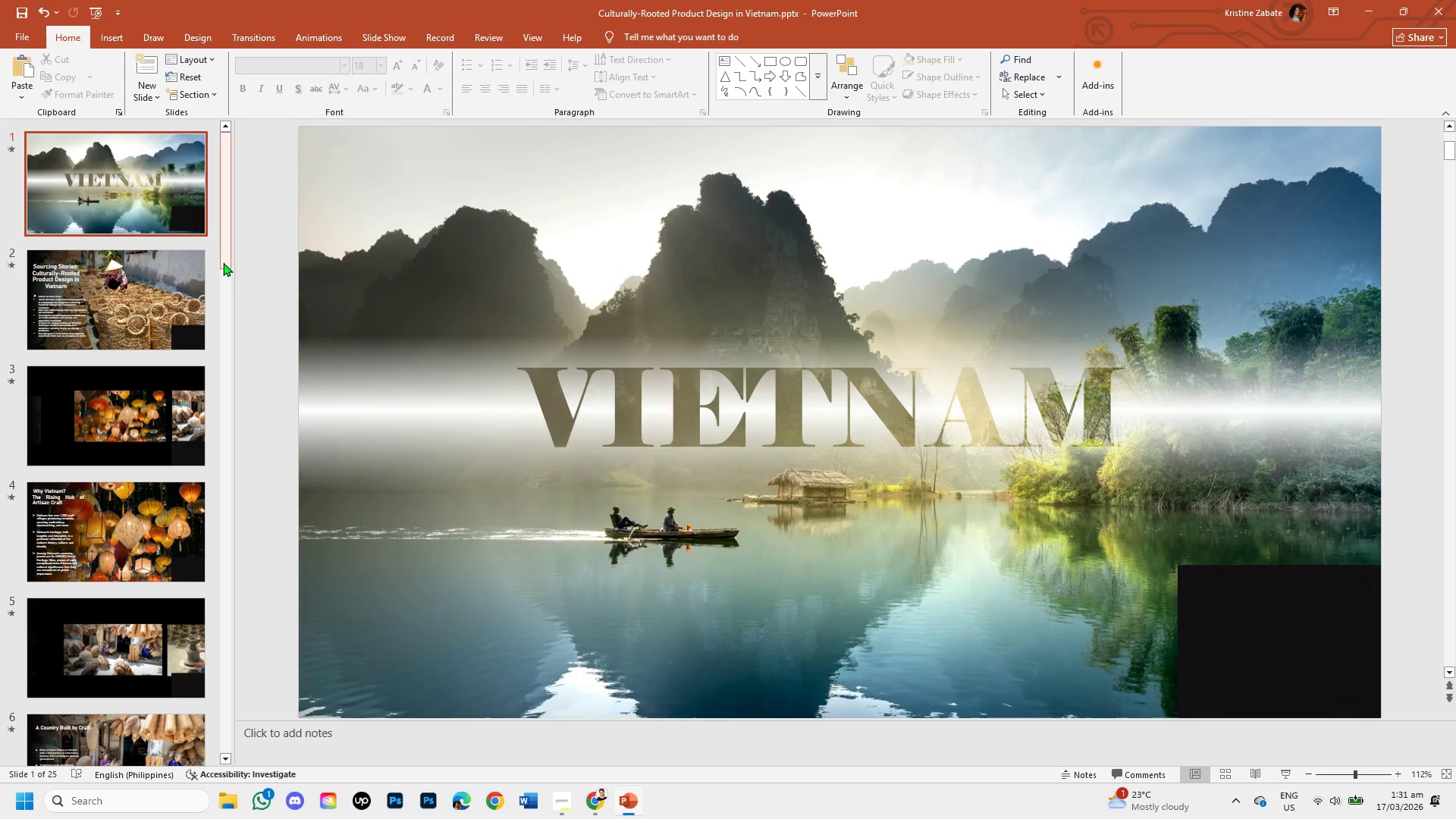 
left_click_drag(start_coordinate=[224, 260], to_coordinate=[239, 774])
 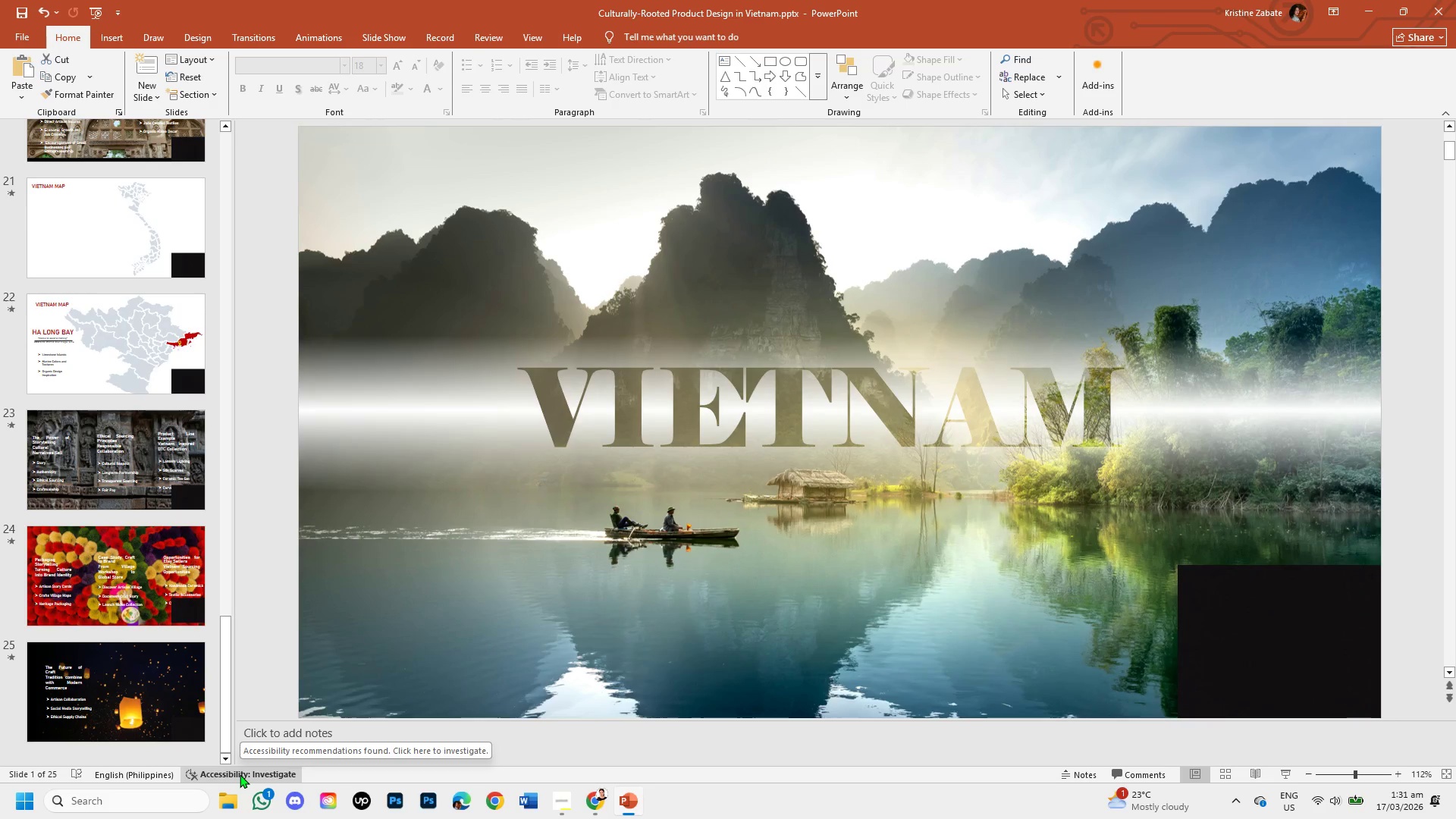 
key(Control+Z)
 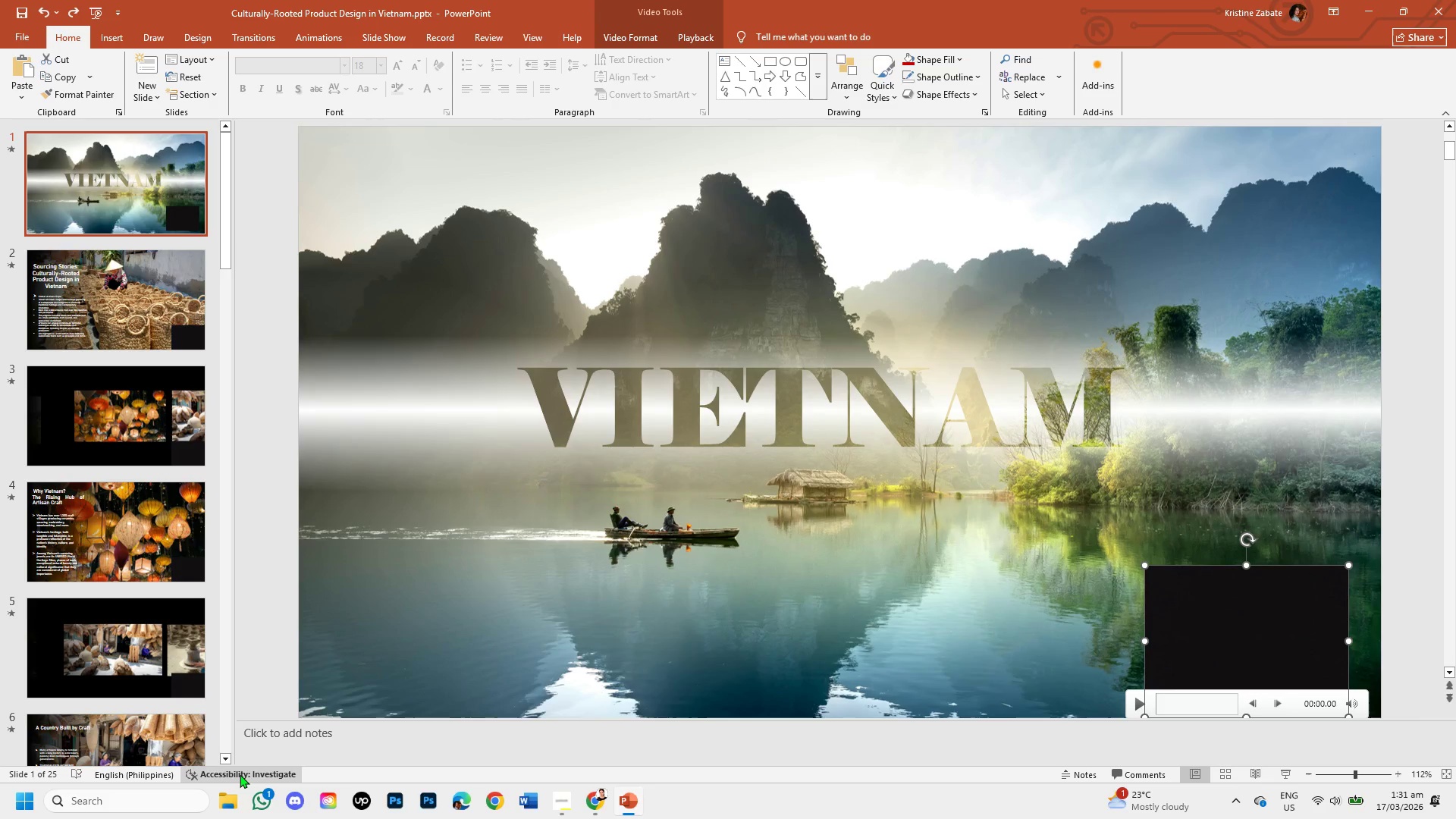 
key(Control+Z)
 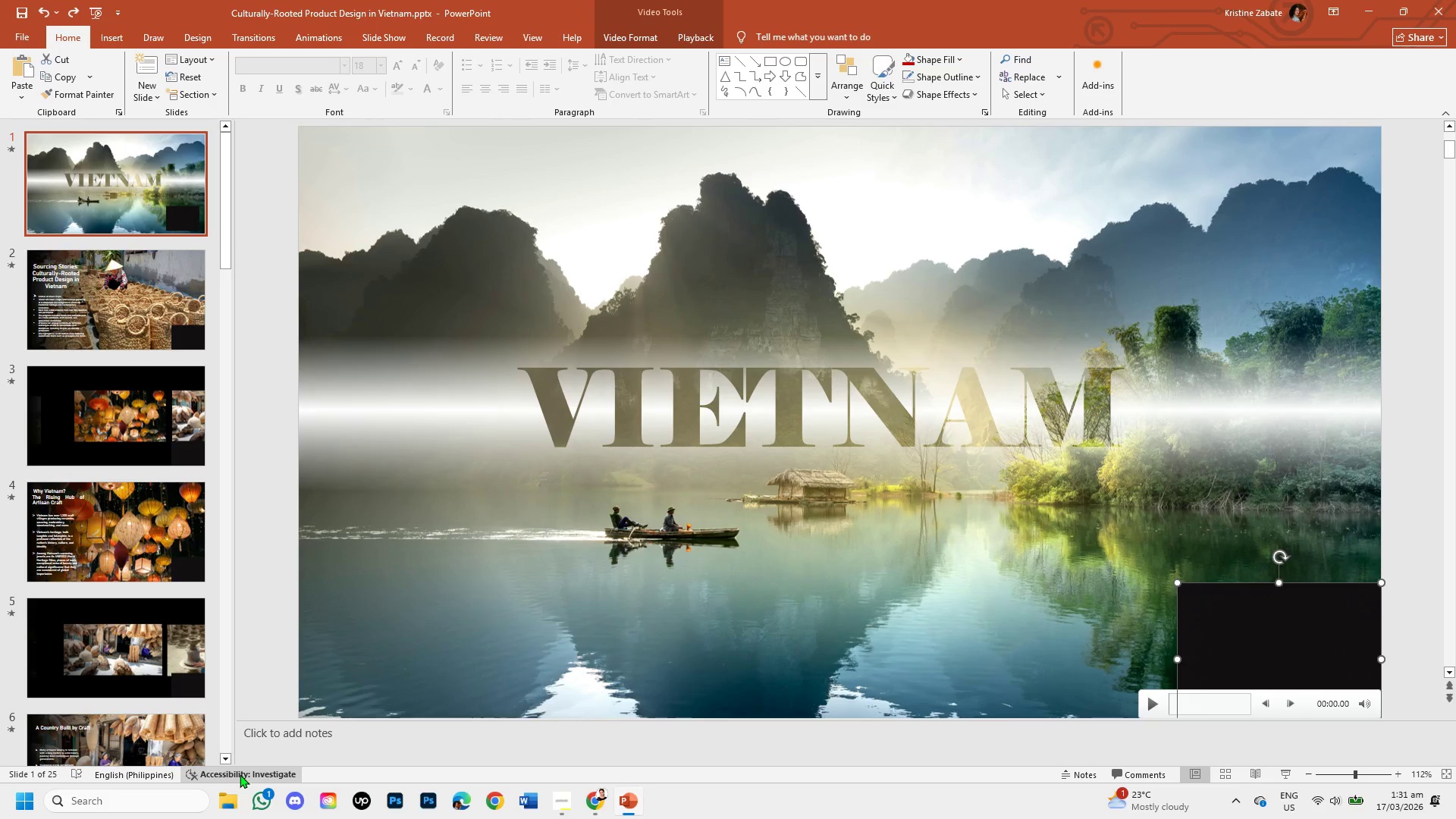 
key(Control+Z)
 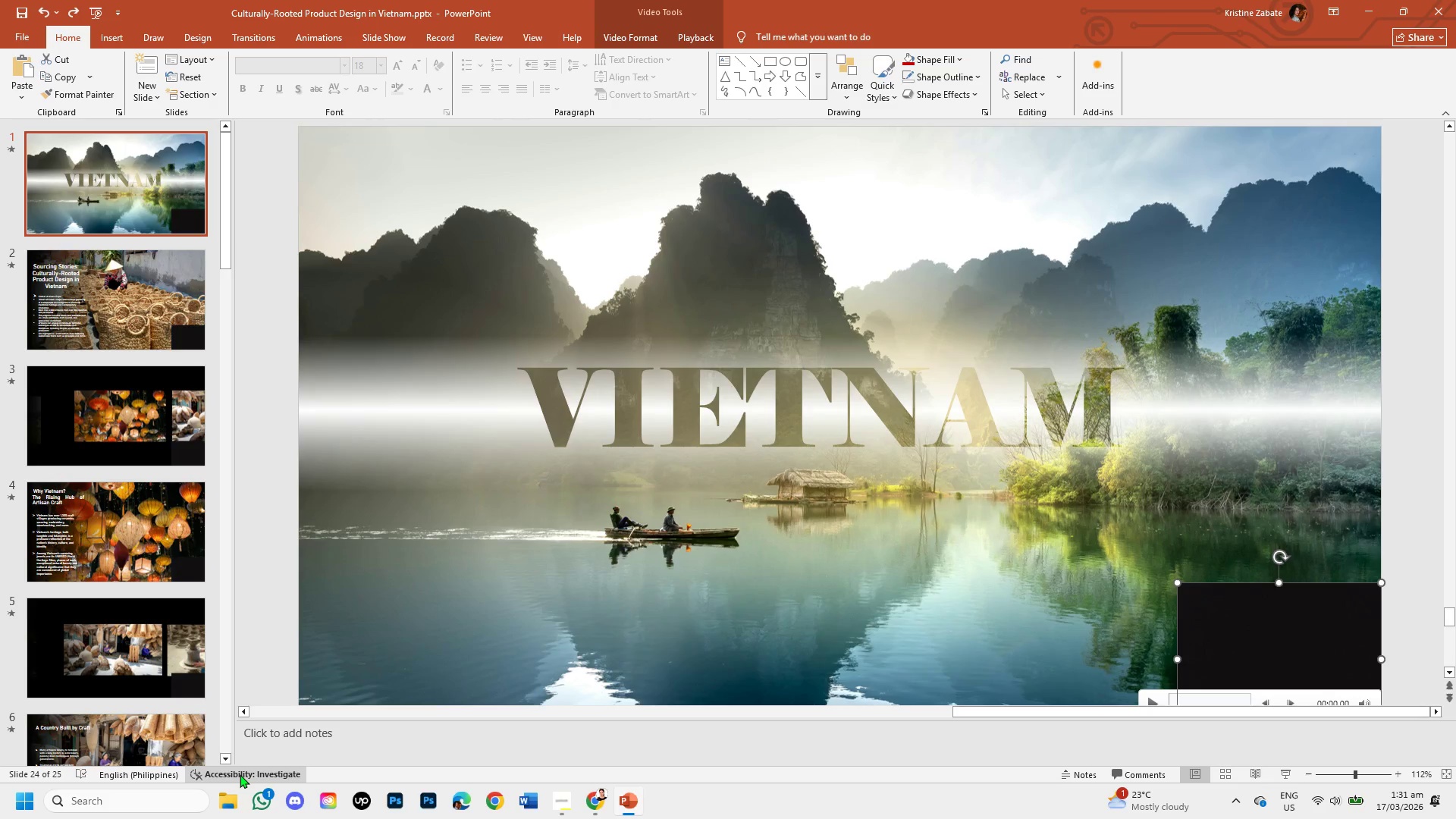 
key(Control+Z)
 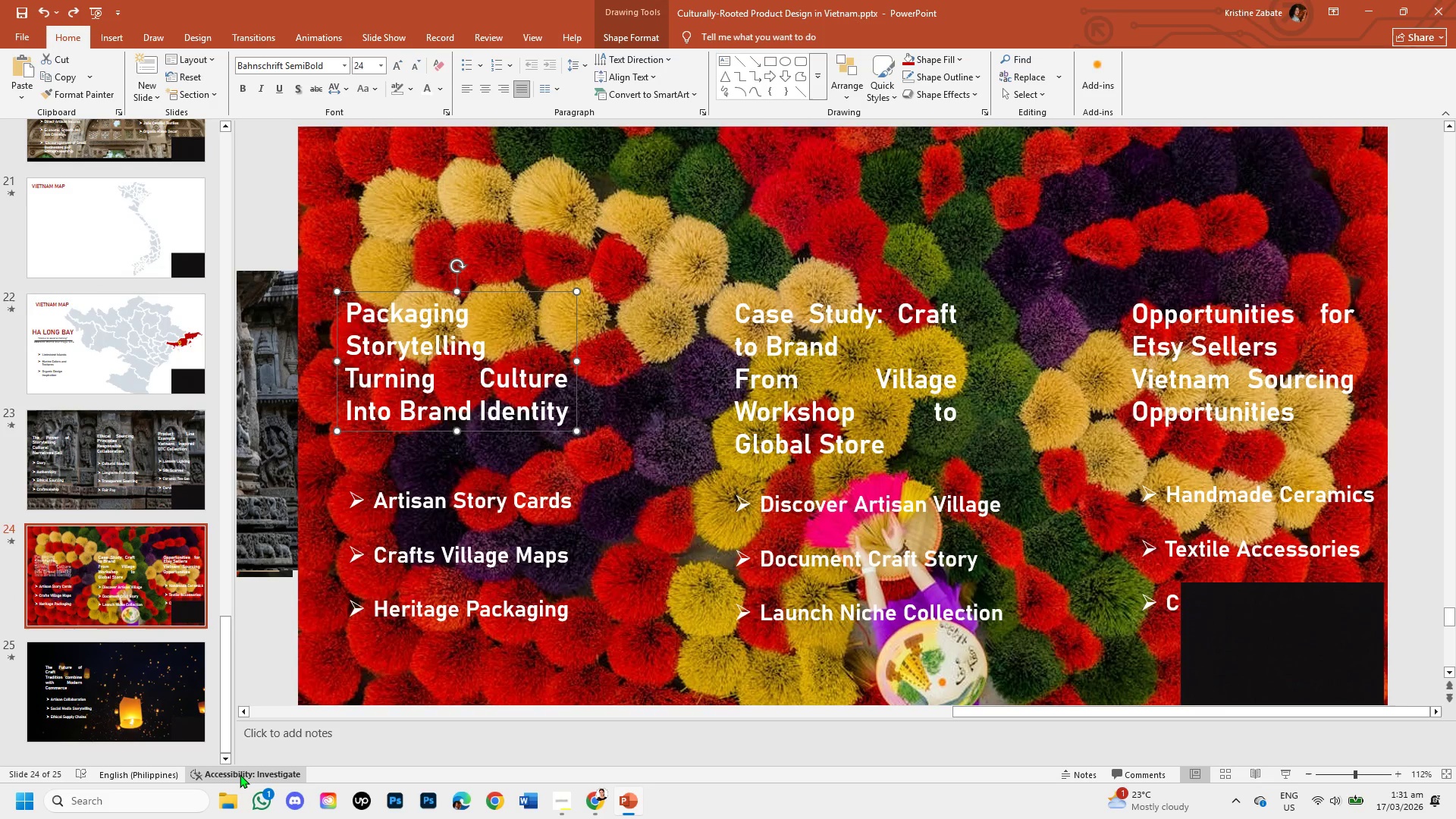 
key(Control+Z)
 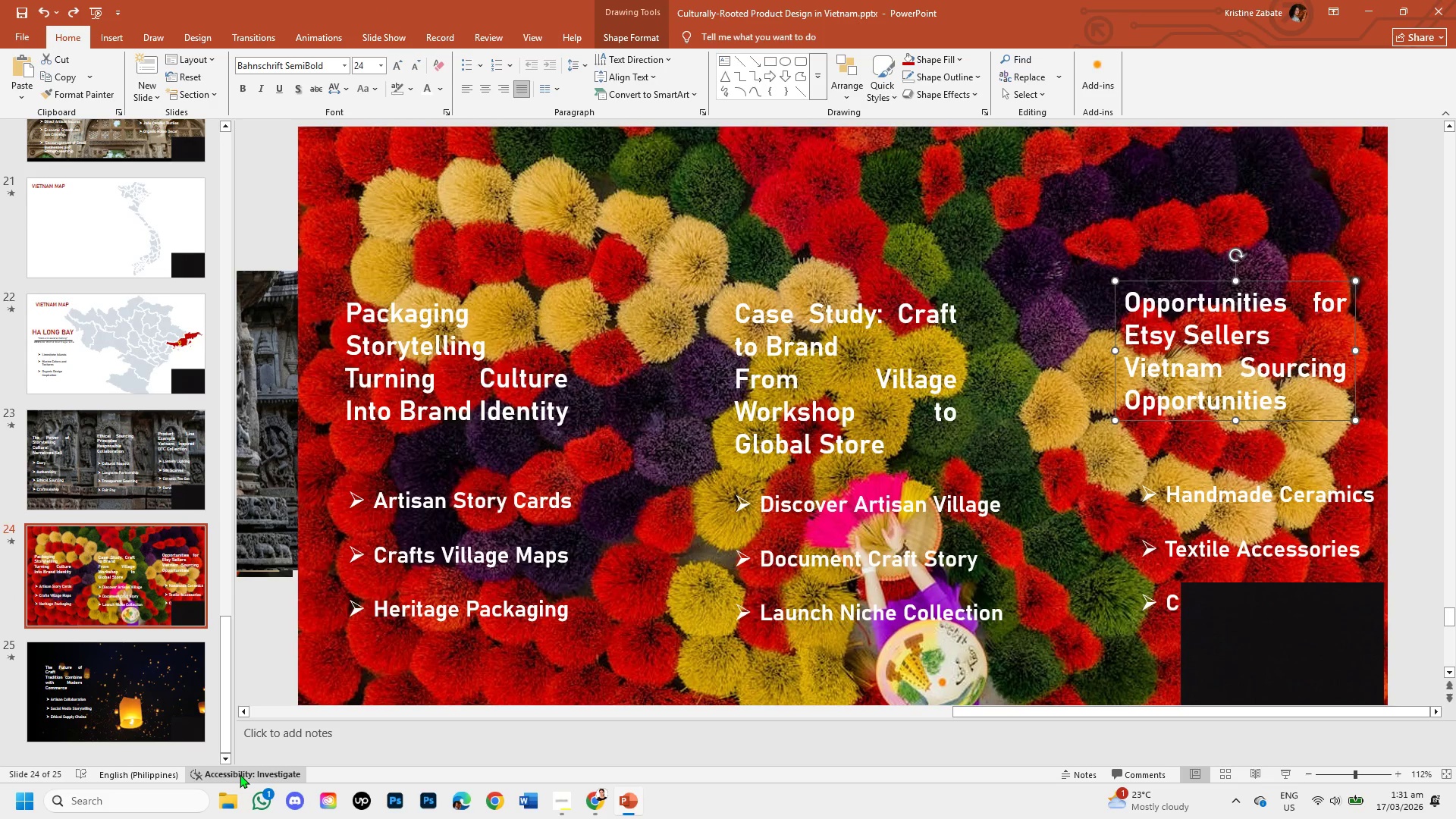 
key(Control+Z)
 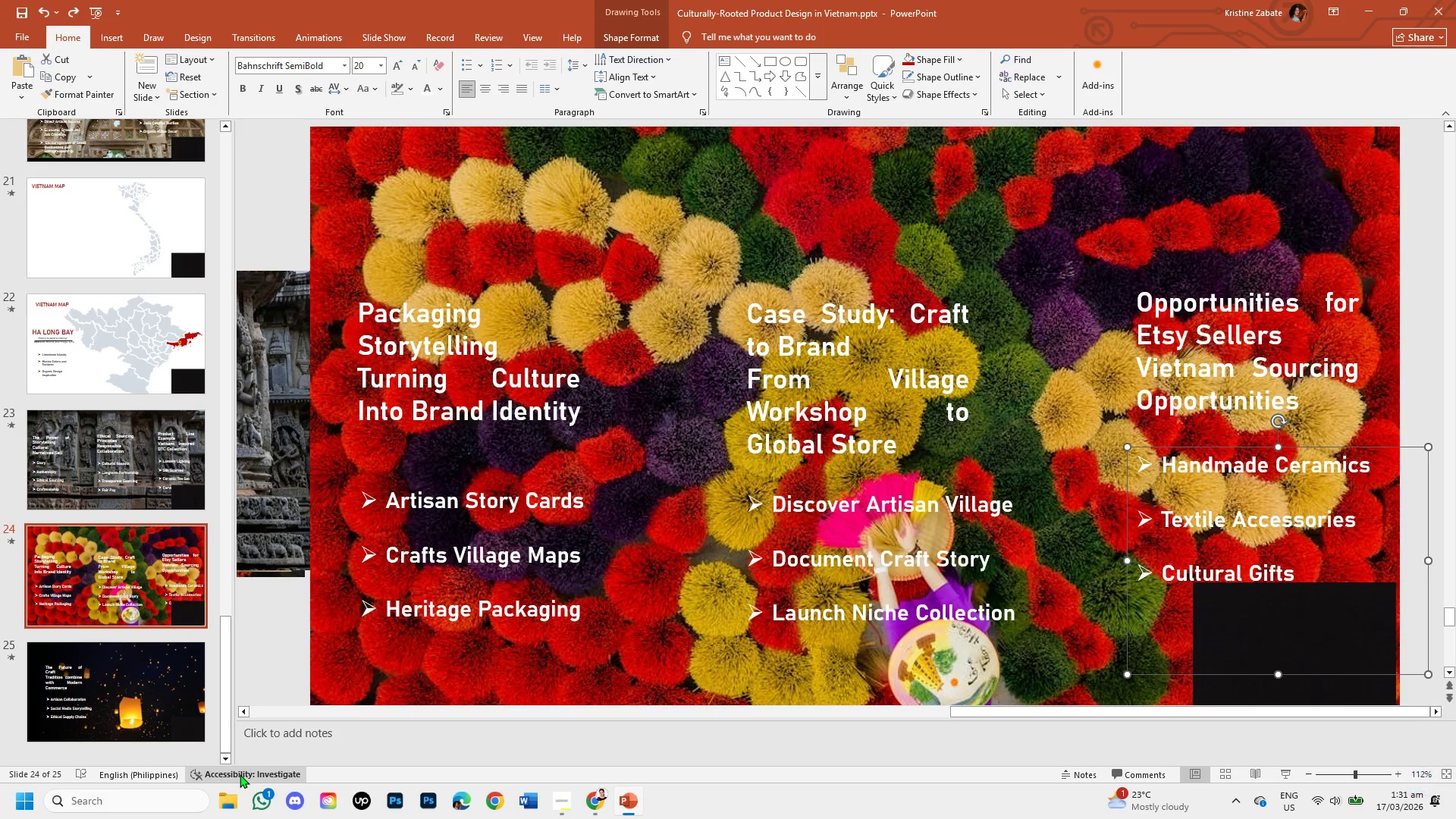 
key(Control+Z)
 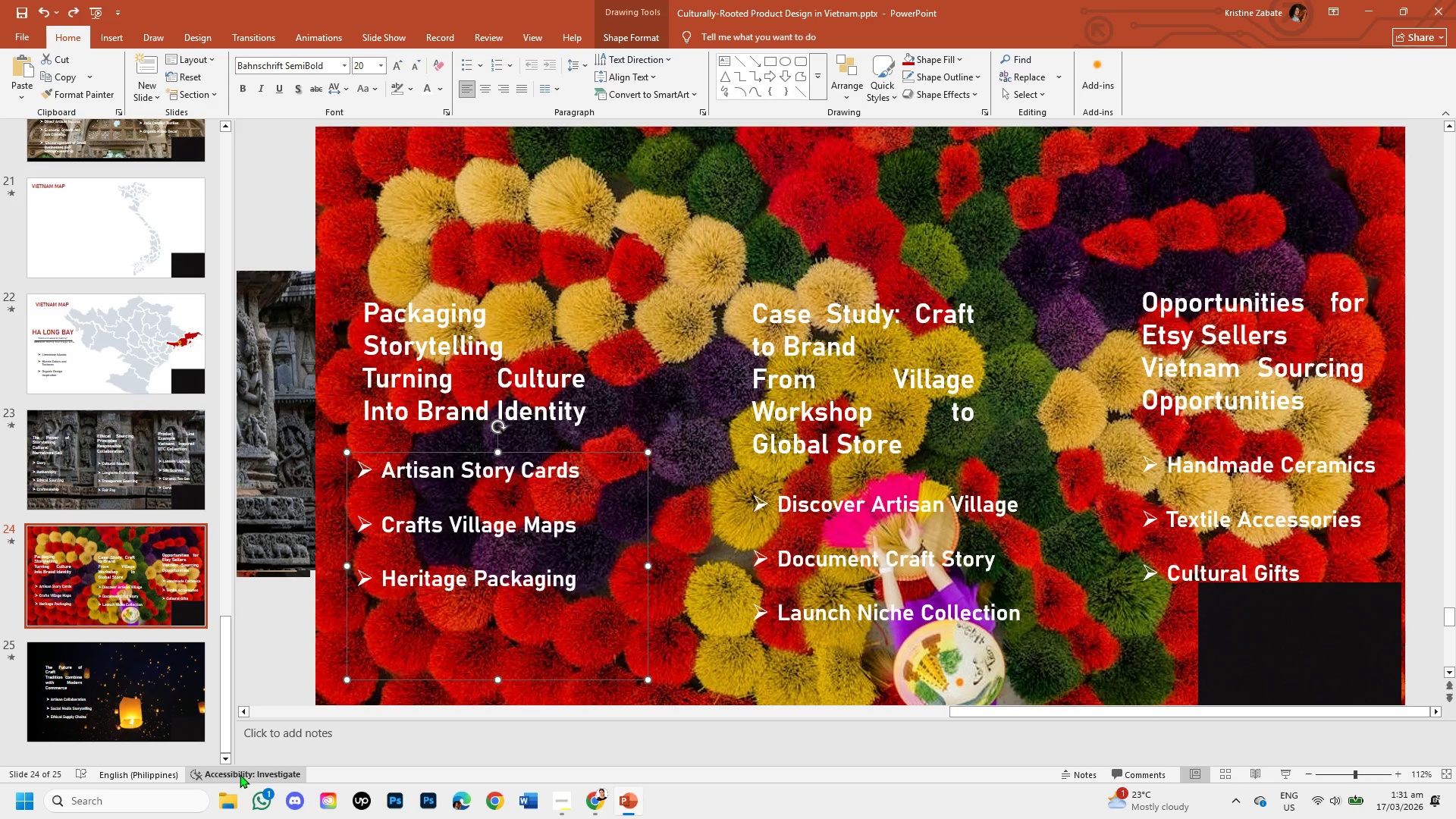 
key(Control+Z)
 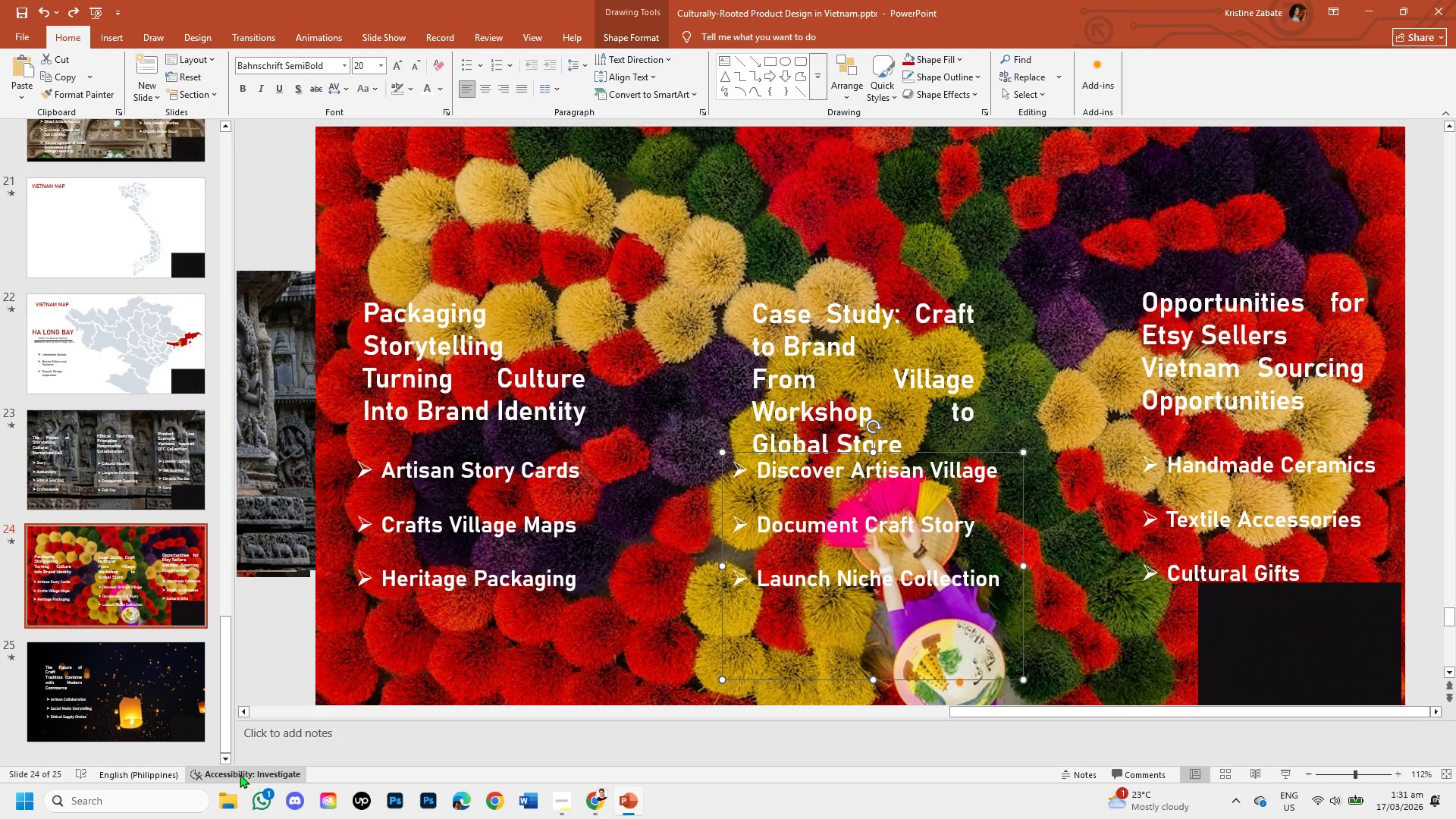 
key(Control+Z)
 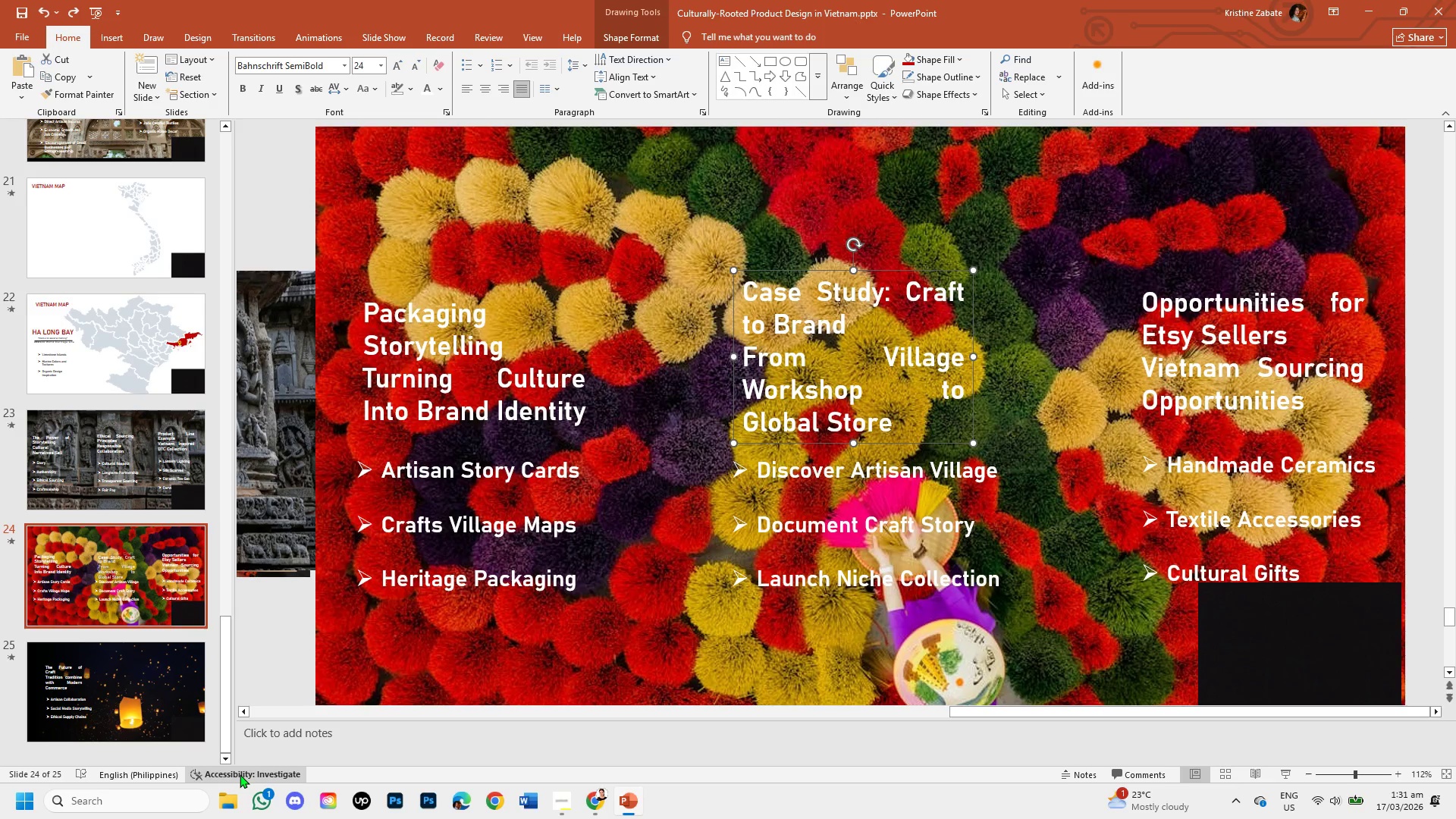 
key(Control+Z)
 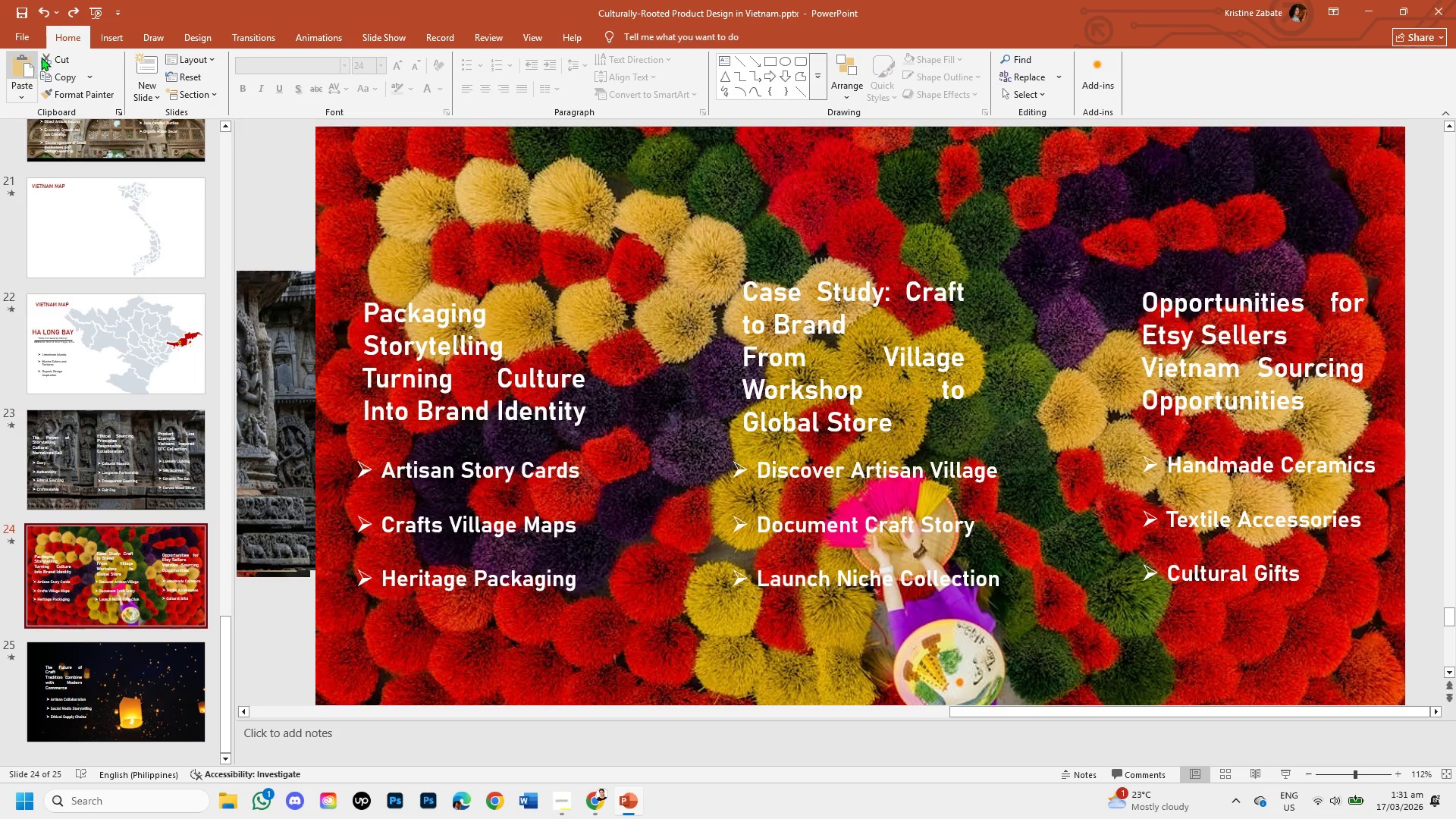 
wait(8.8)
 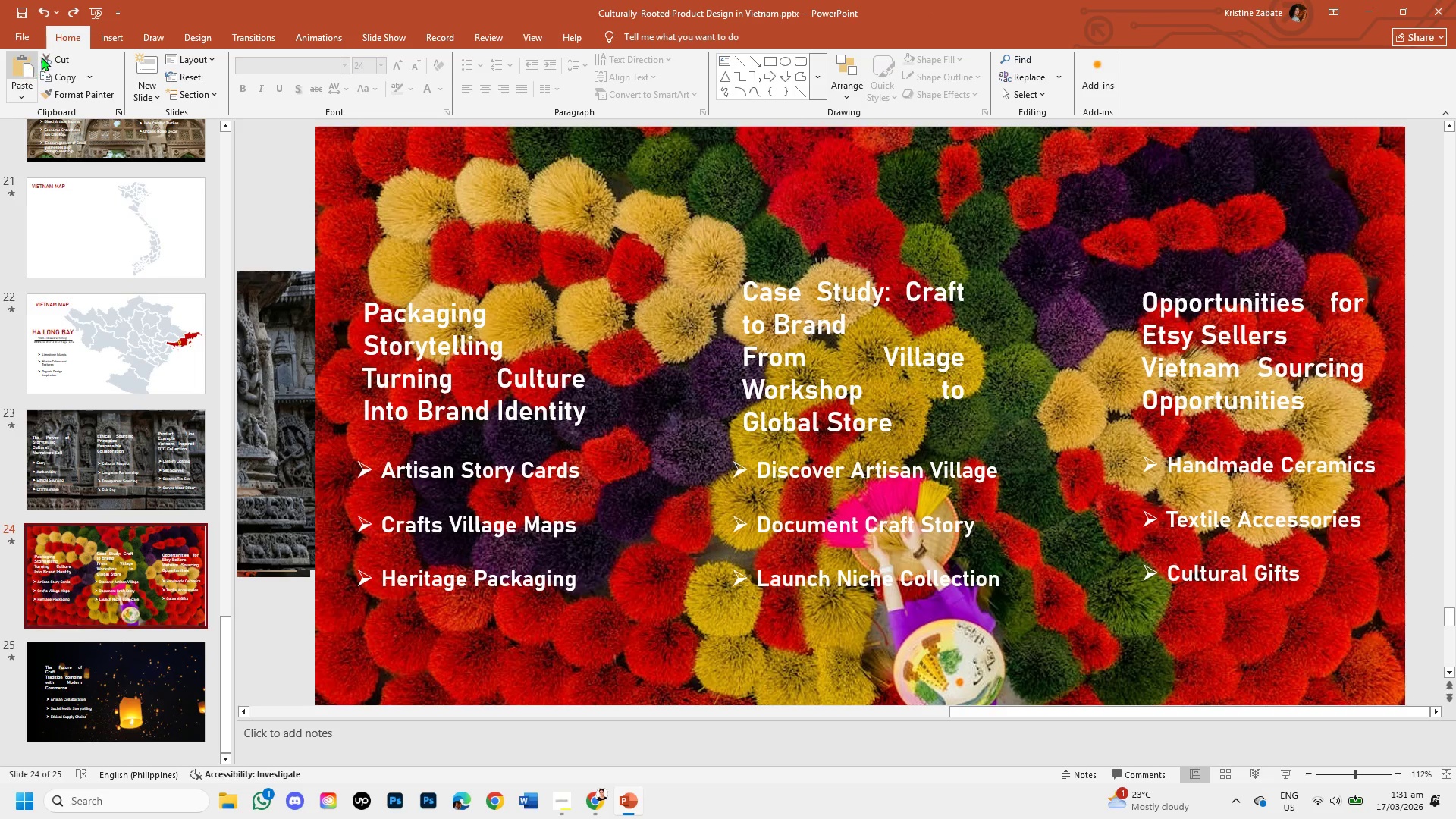 
left_click([451, 420])
 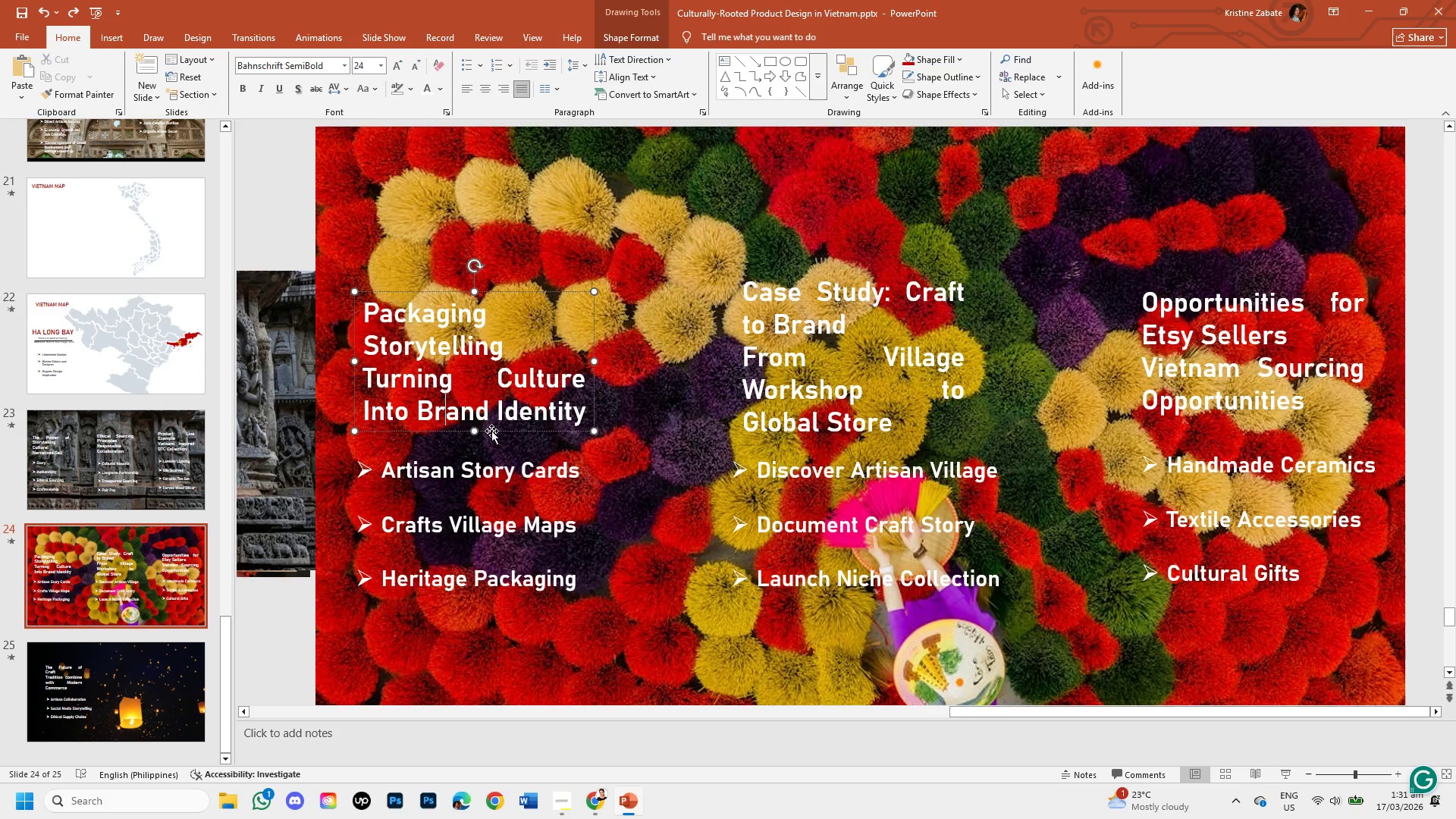 
left_click_drag(start_coordinate=[493, 434], to_coordinate=[496, 422])
 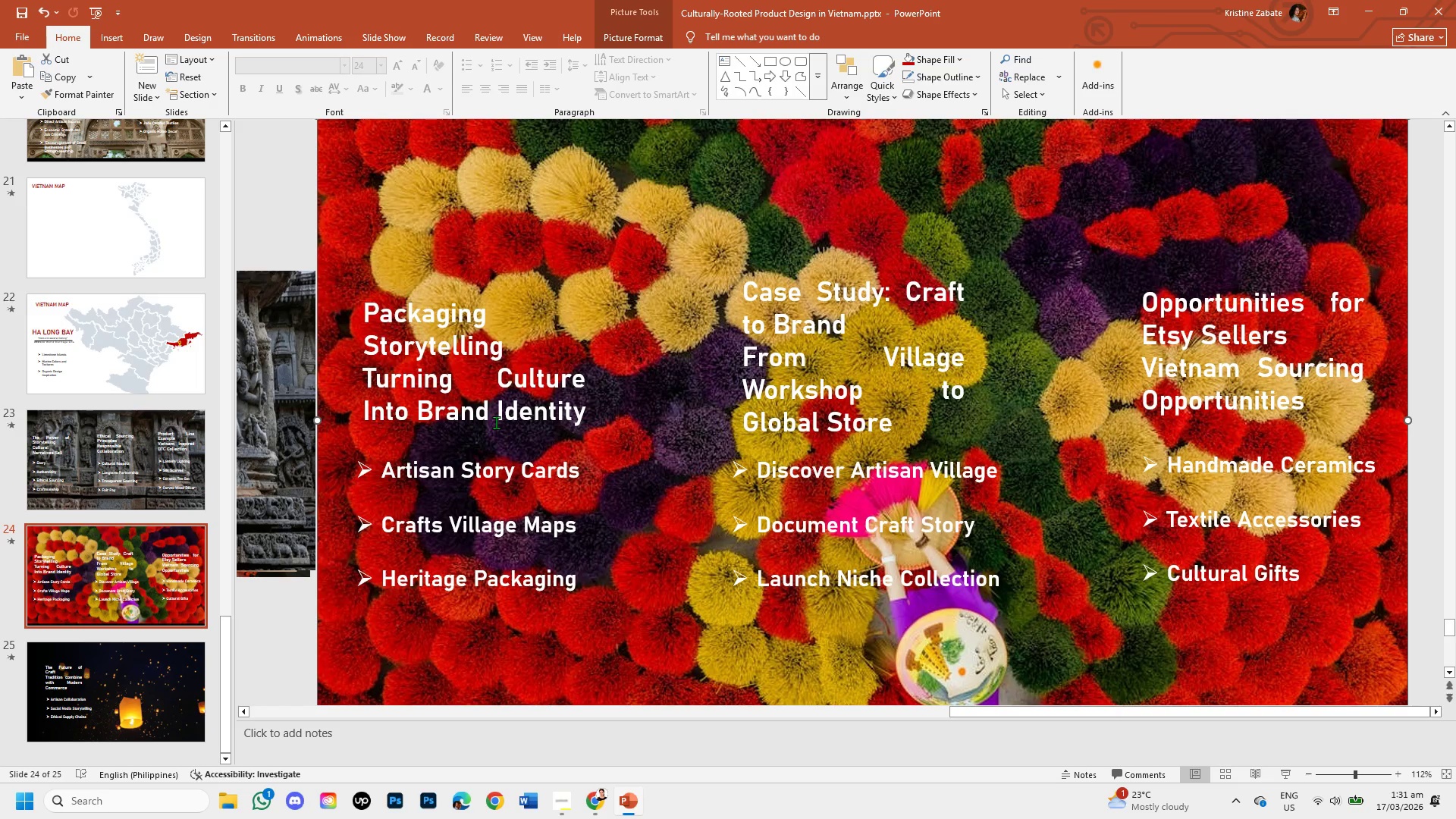 
key(Control+Z)
 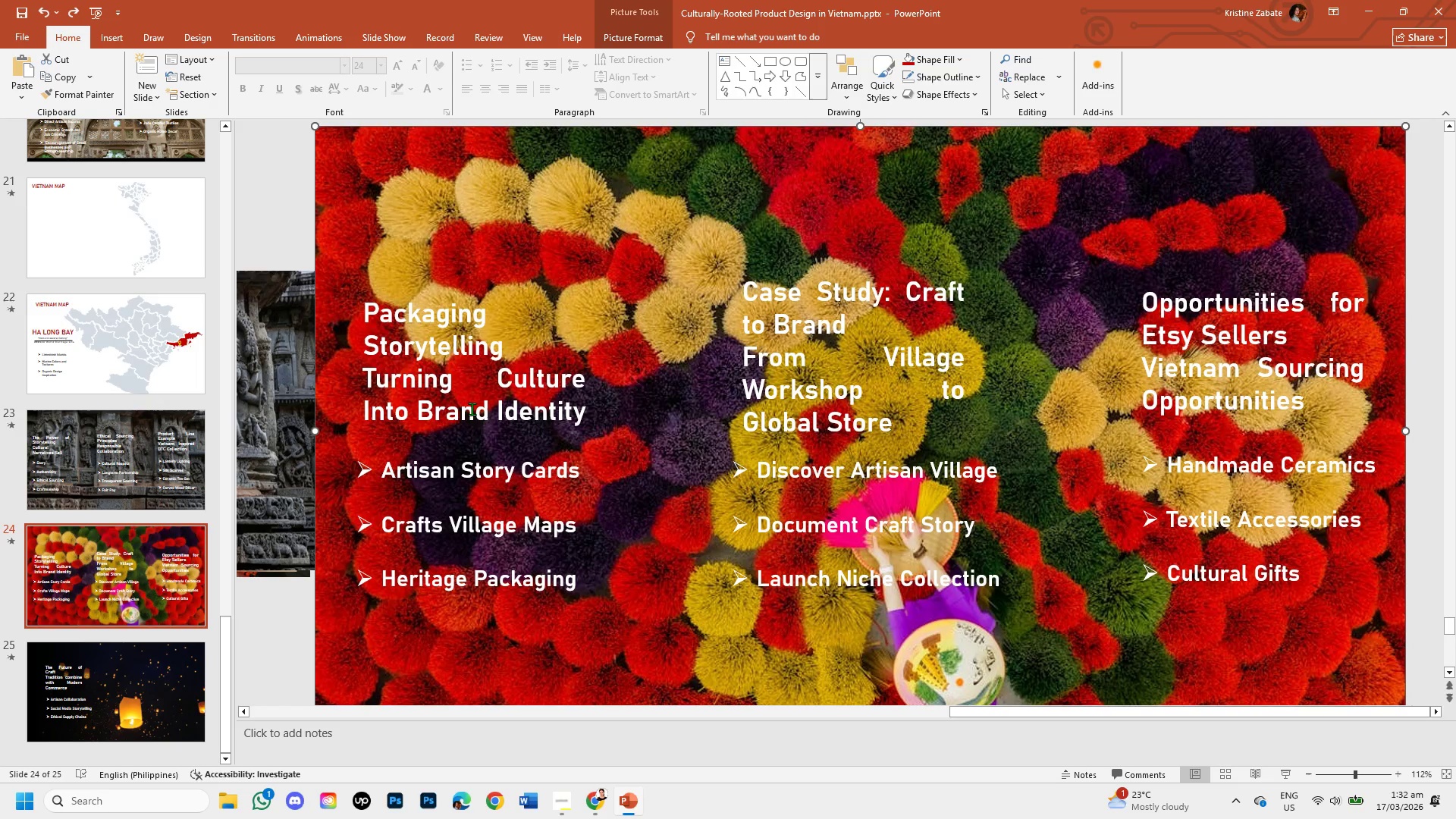 
left_click([472, 409])
 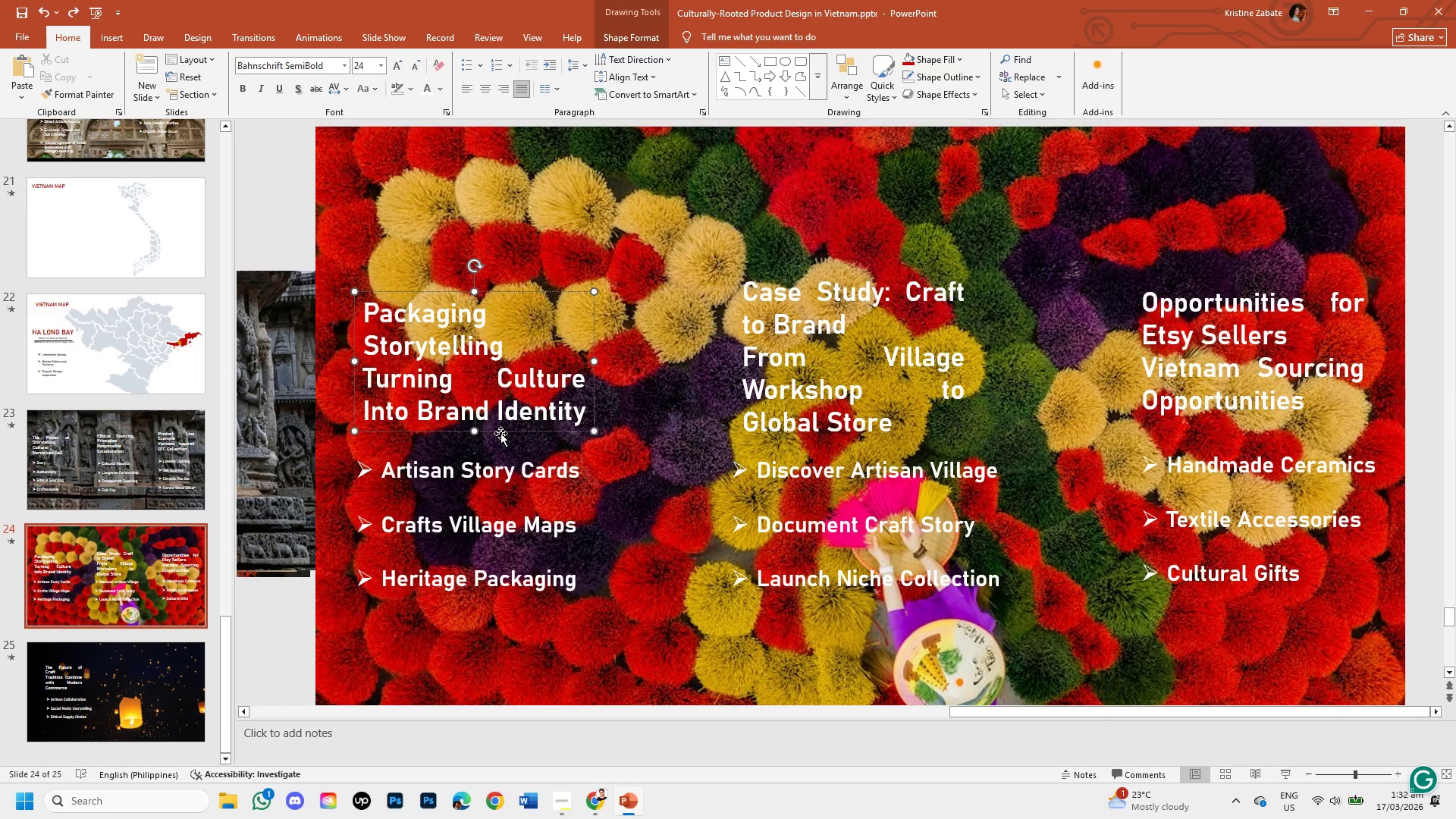 
left_click_drag(start_coordinate=[500, 433], to_coordinate=[491, 422])
 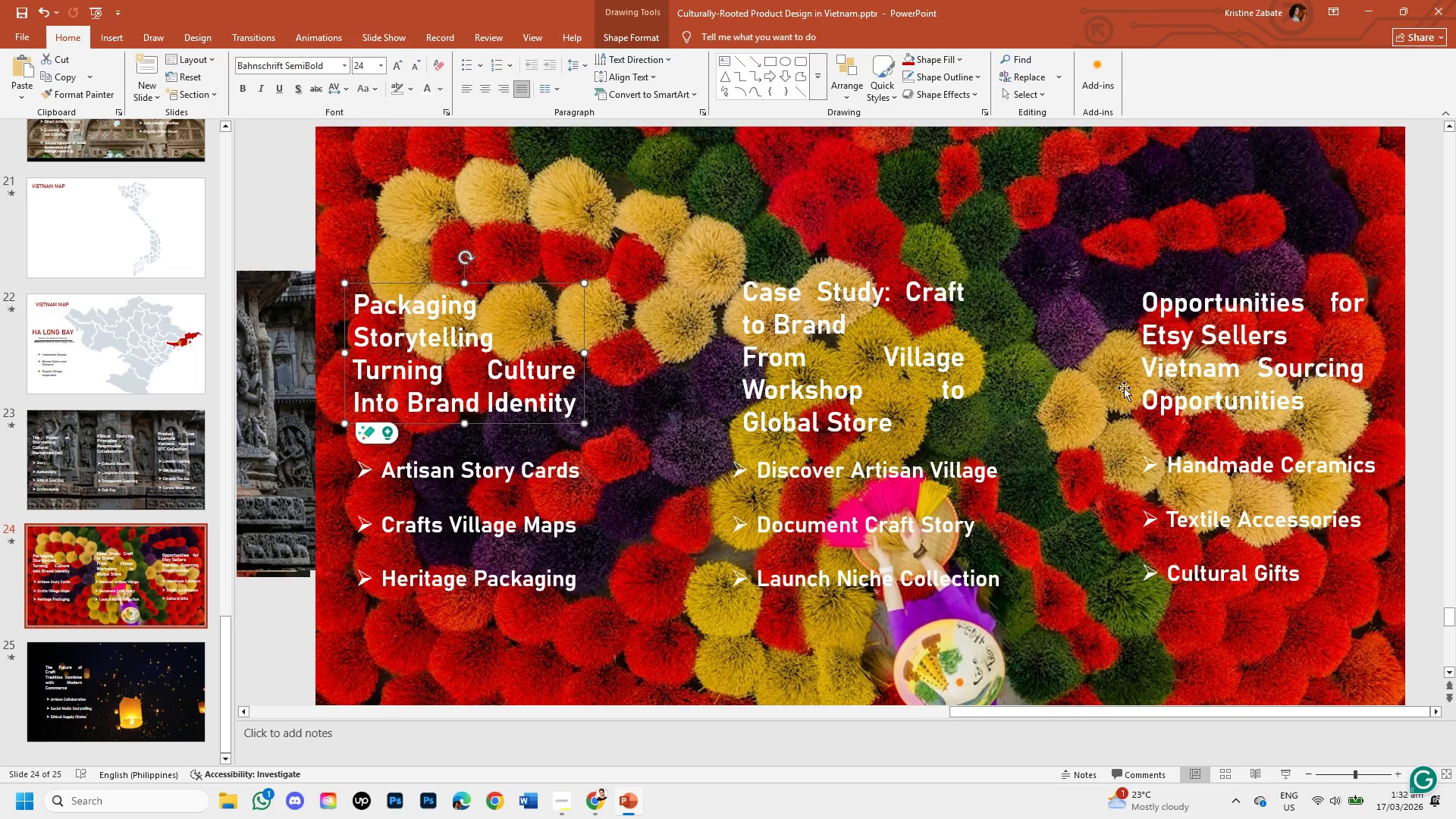 
left_click([1163, 375])
 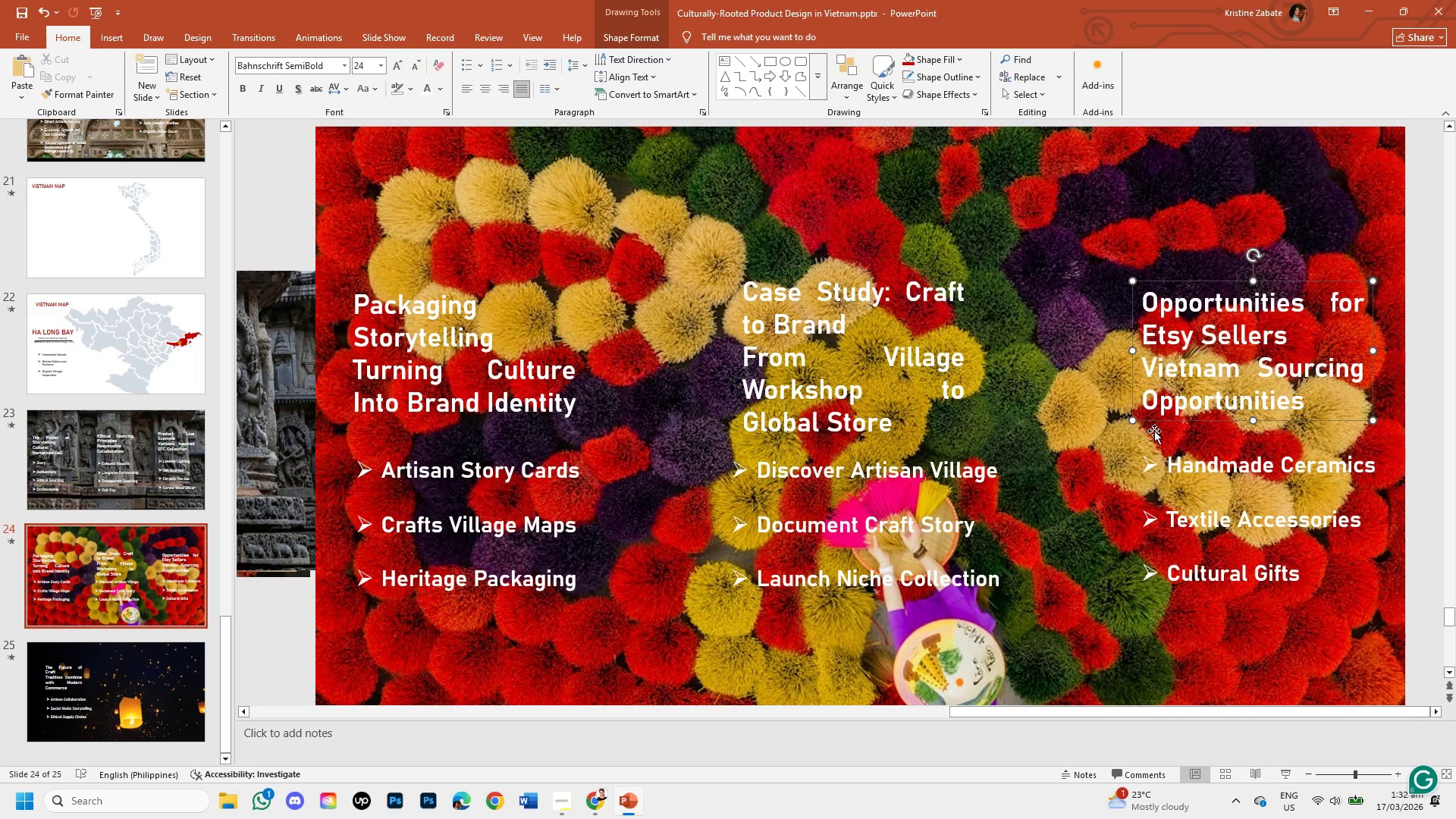 
left_click_drag(start_coordinate=[1154, 423], to_coordinate=[1155, 427])
 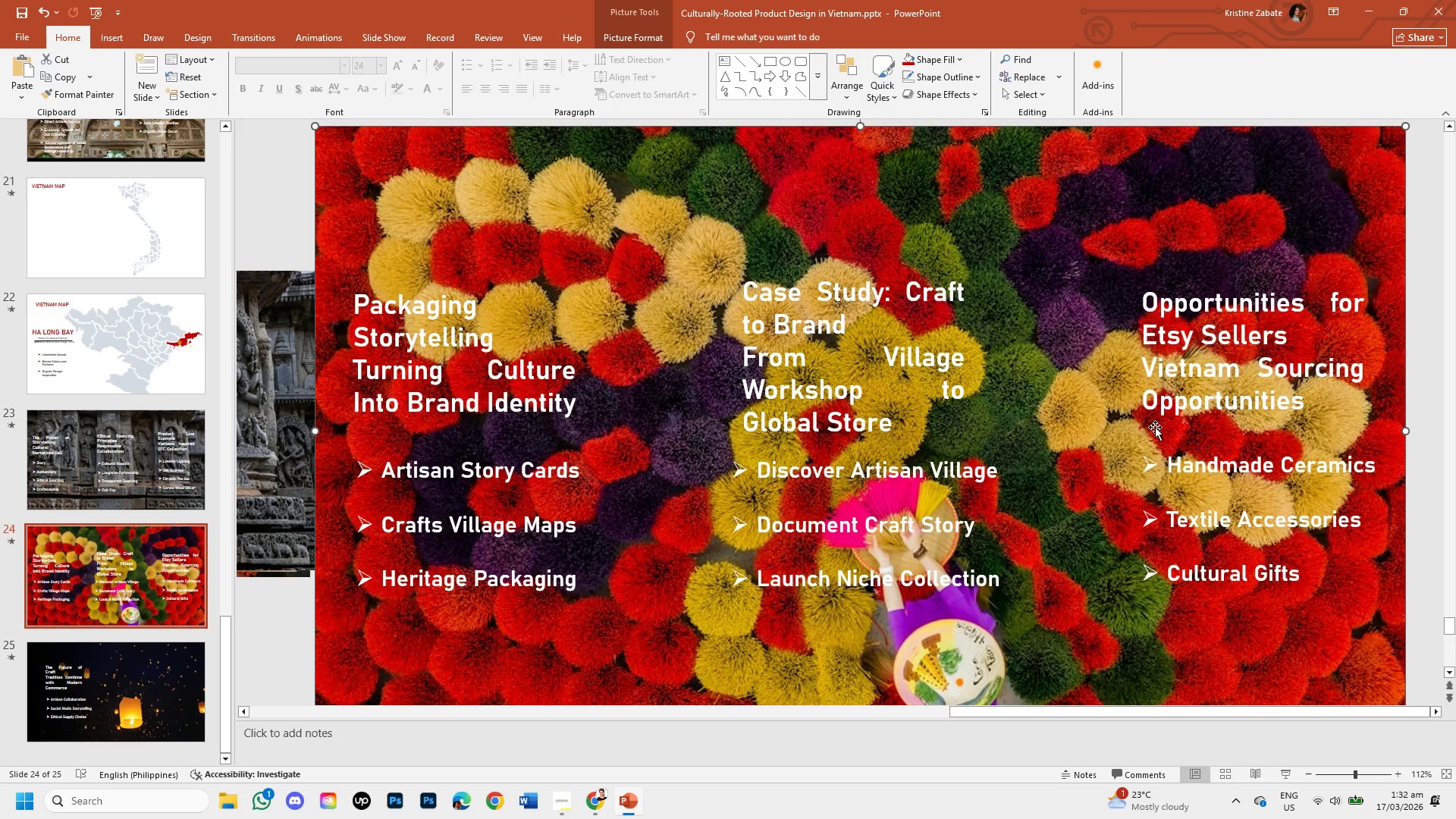 
key(Control+Z)
 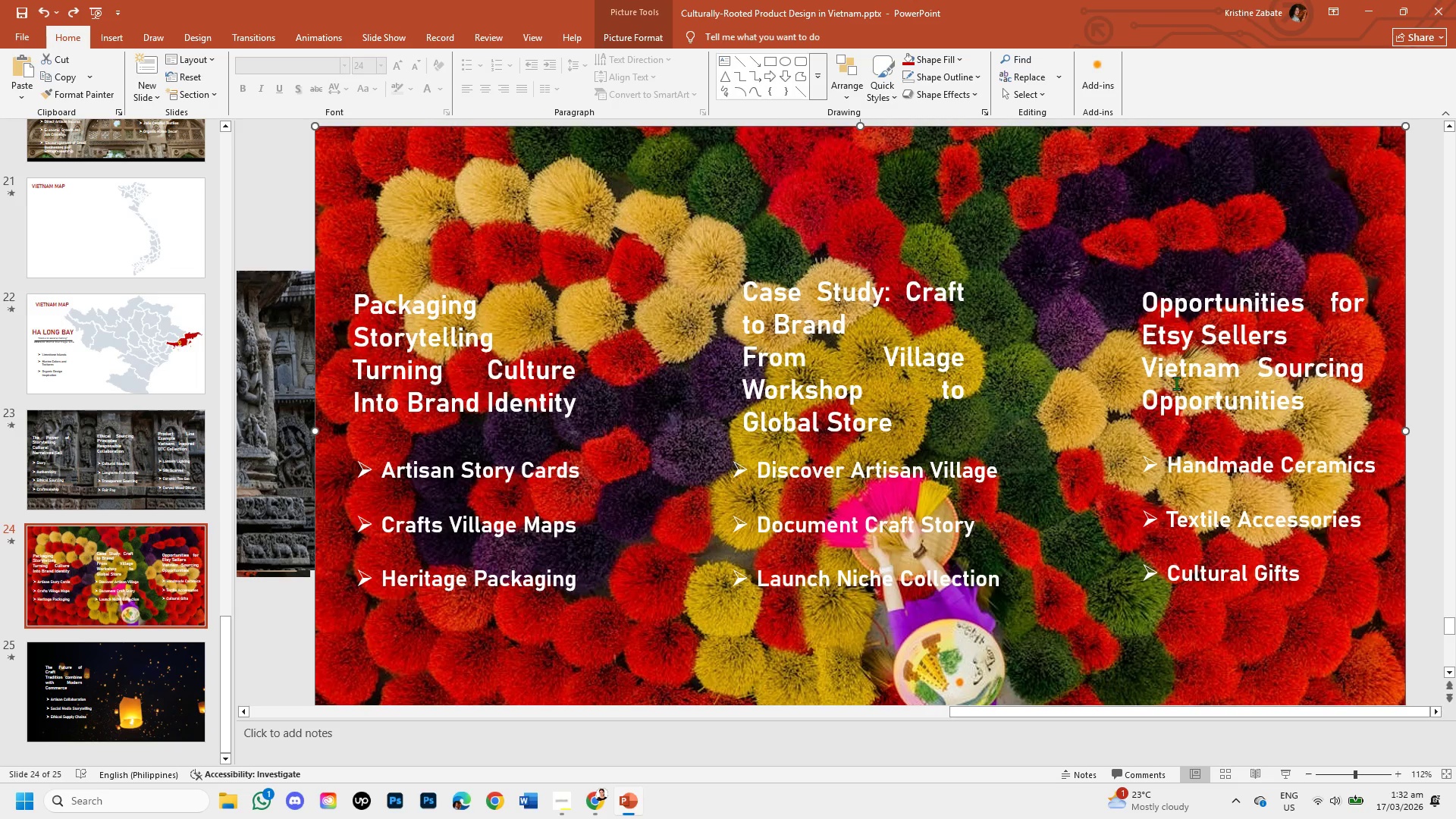 
left_click([1176, 383])
 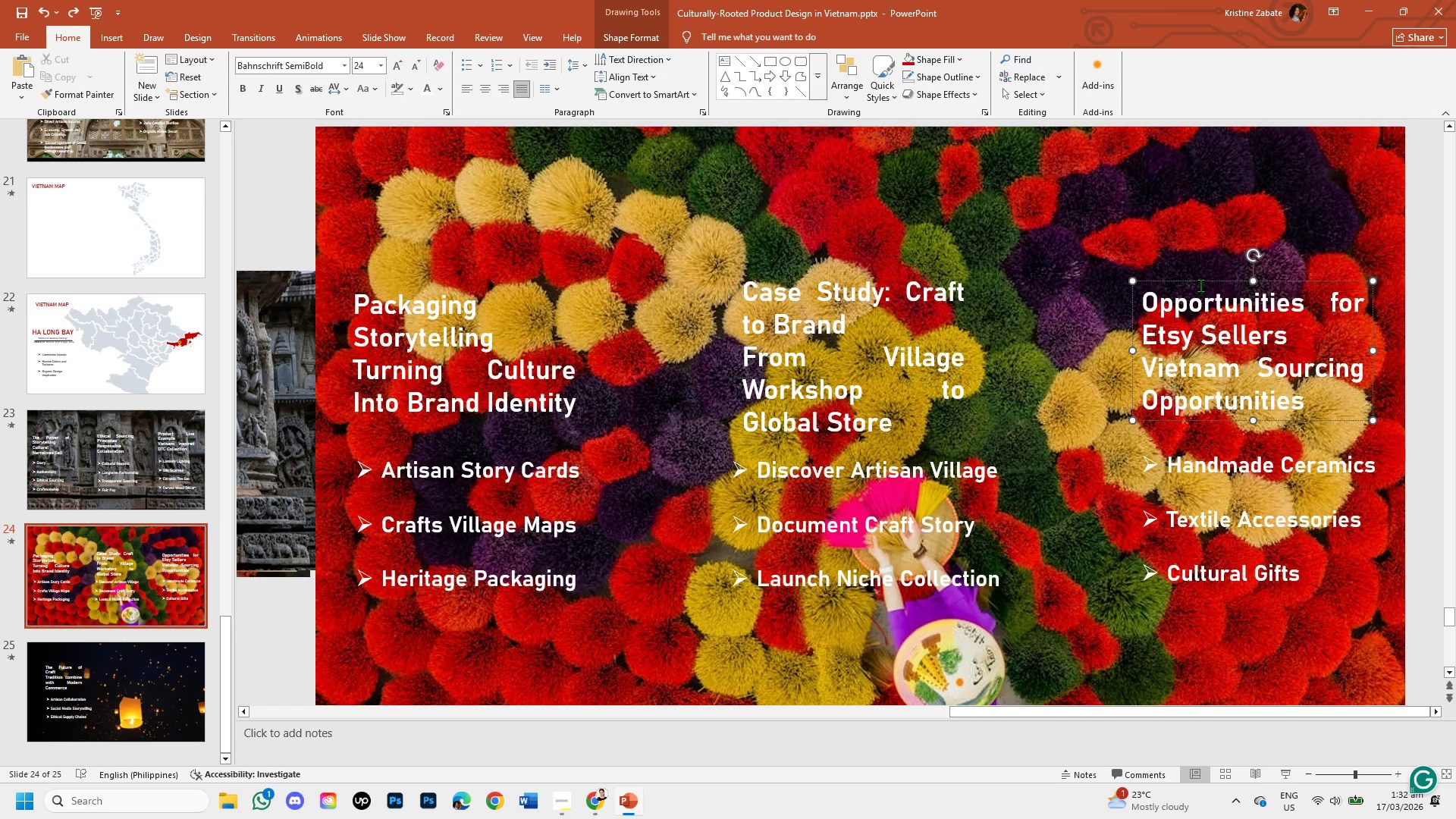 
left_click_drag(start_coordinate=[1200, 283], to_coordinate=[1197, 272])
 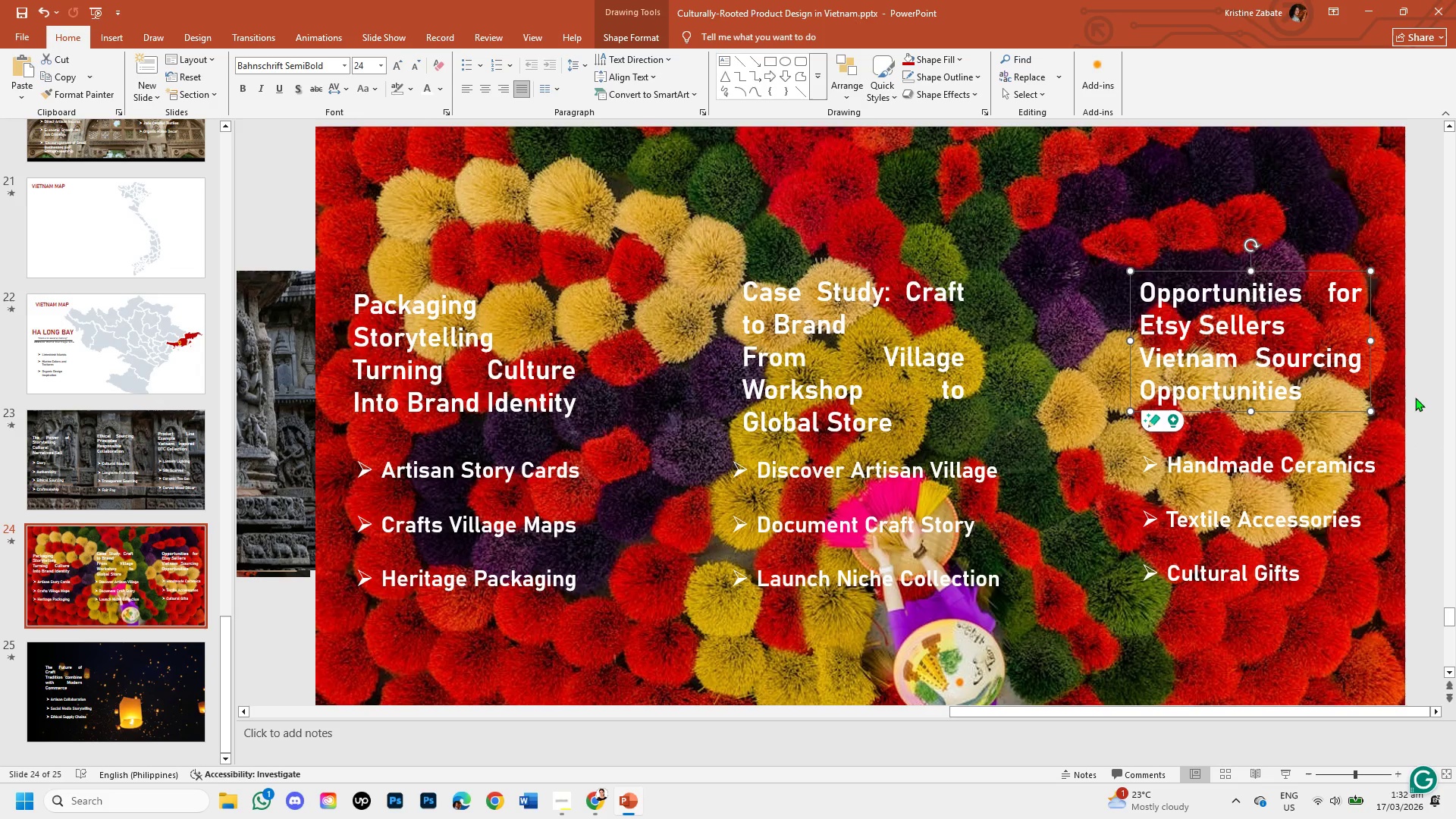 
left_click([1418, 400])
 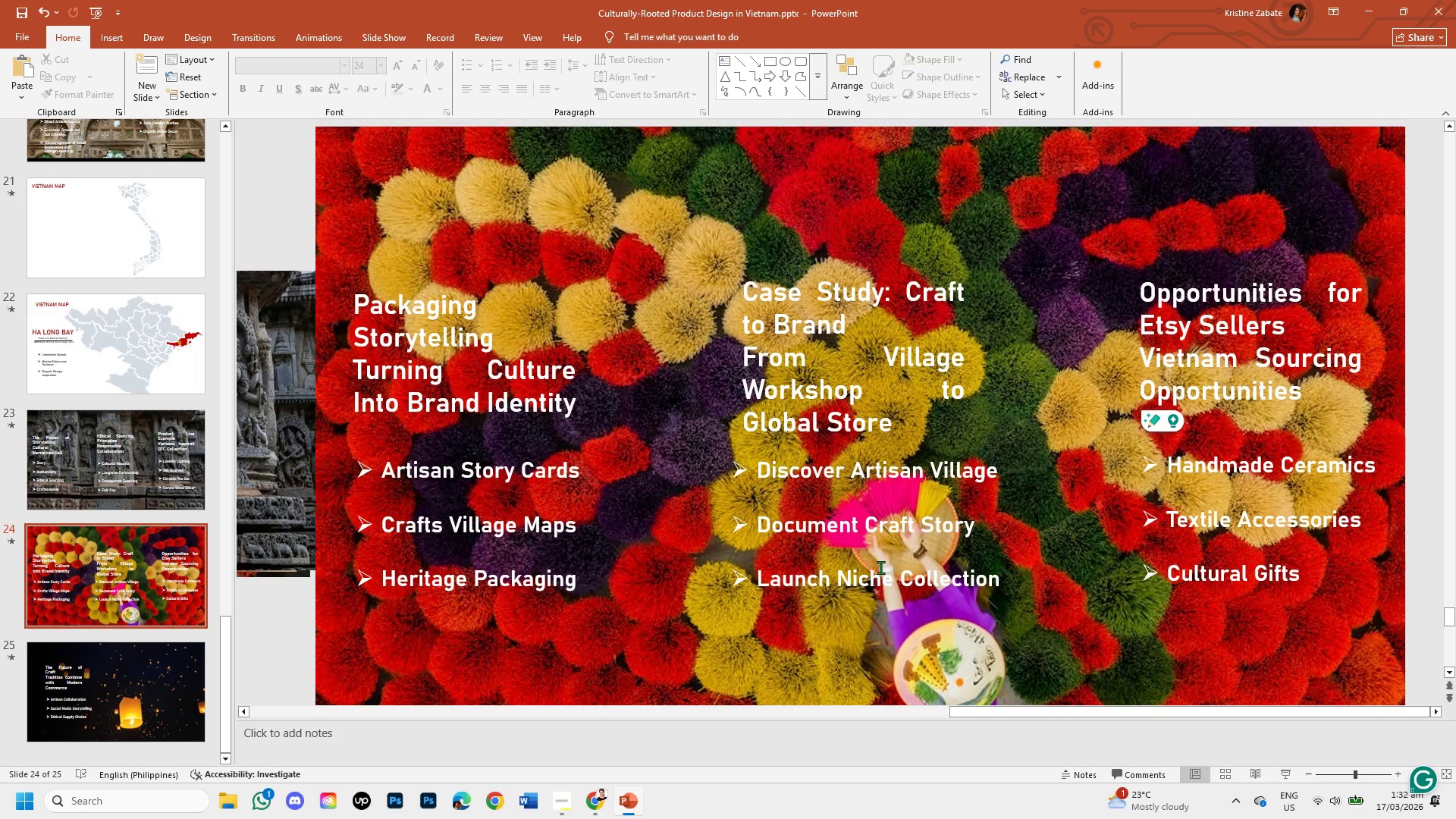 
wait(14.42)
 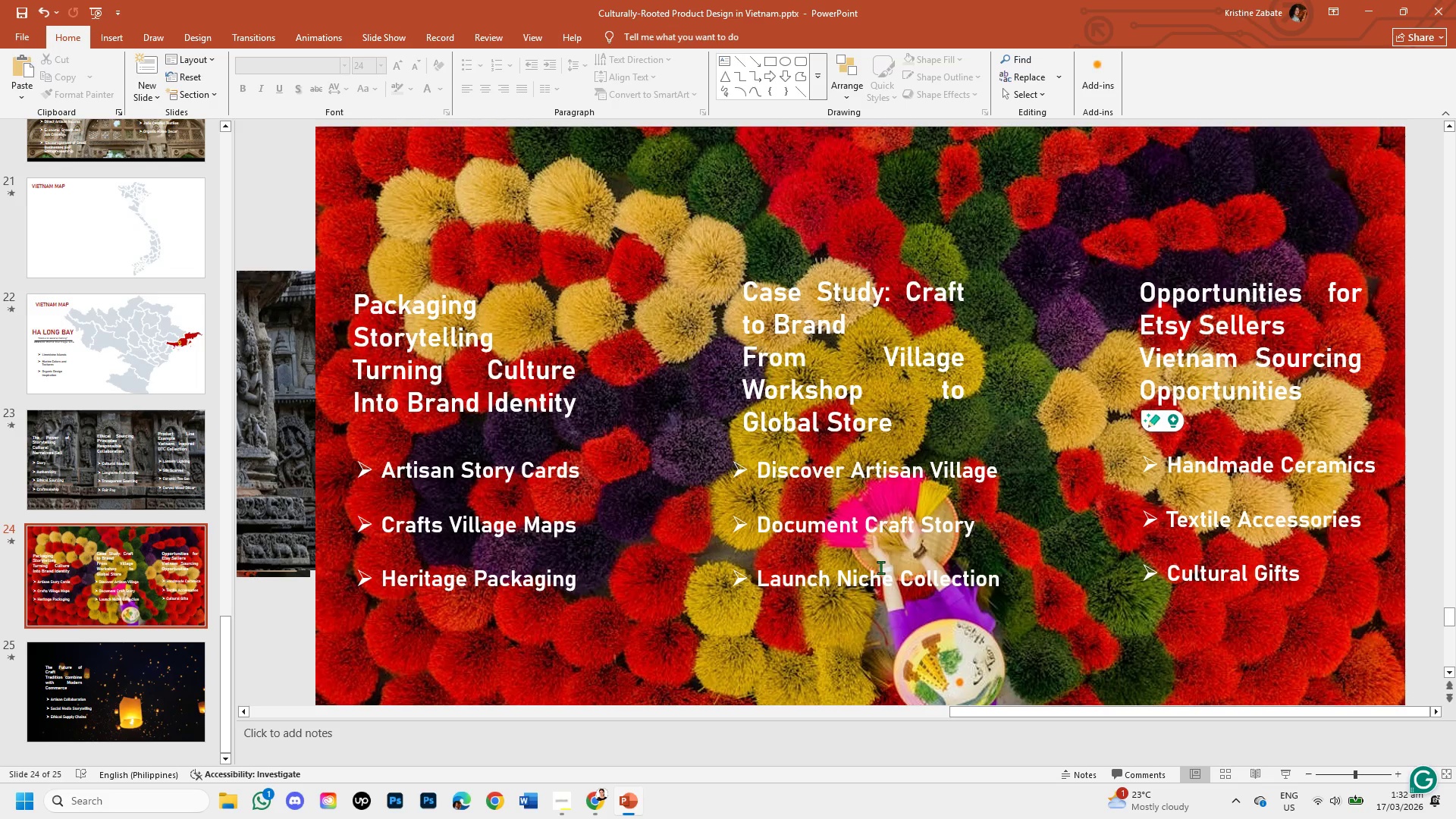 
left_click_drag(start_coordinate=[228, 637], to_coordinate=[292, 86])
 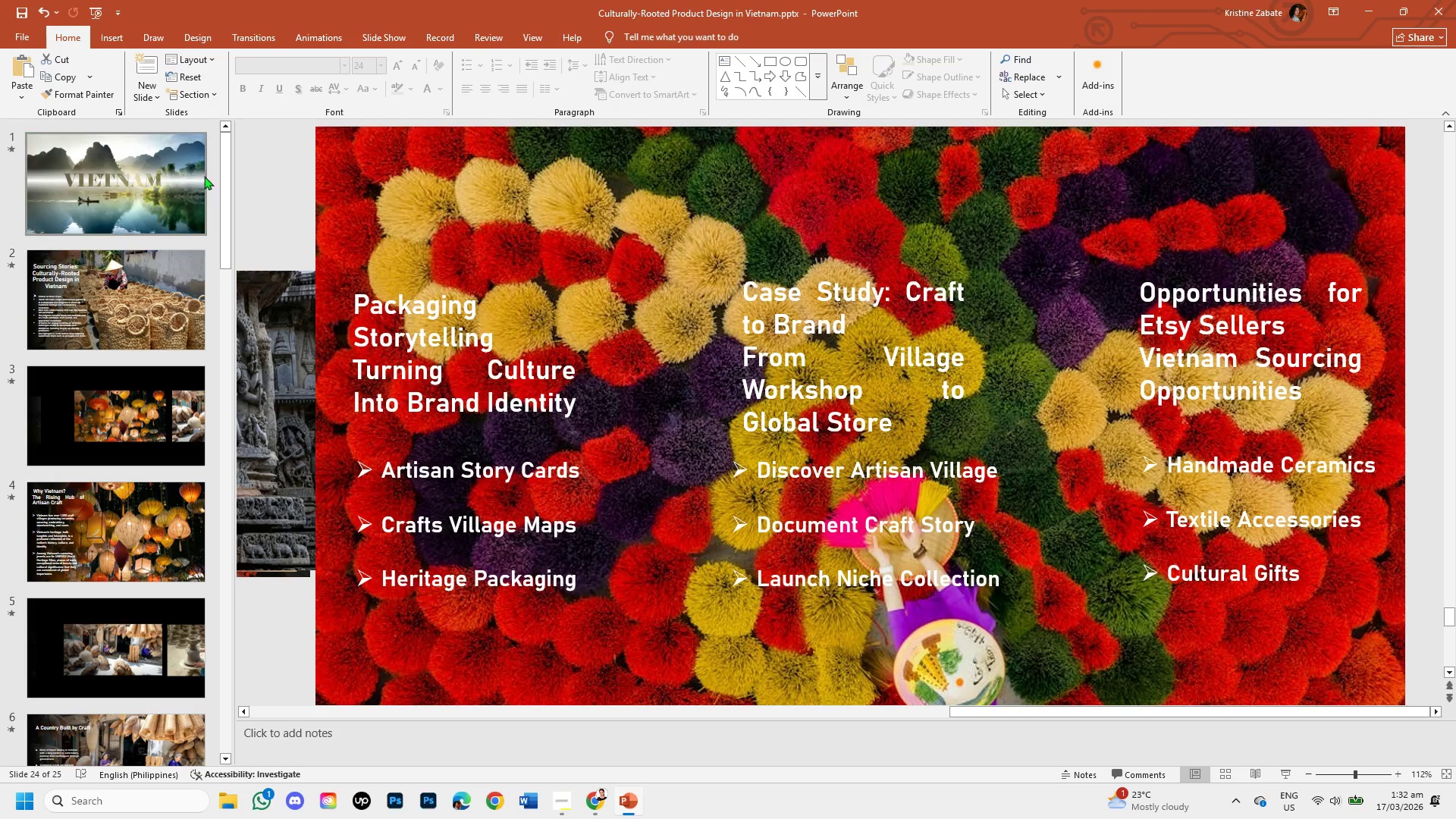 
left_click([171, 177])
 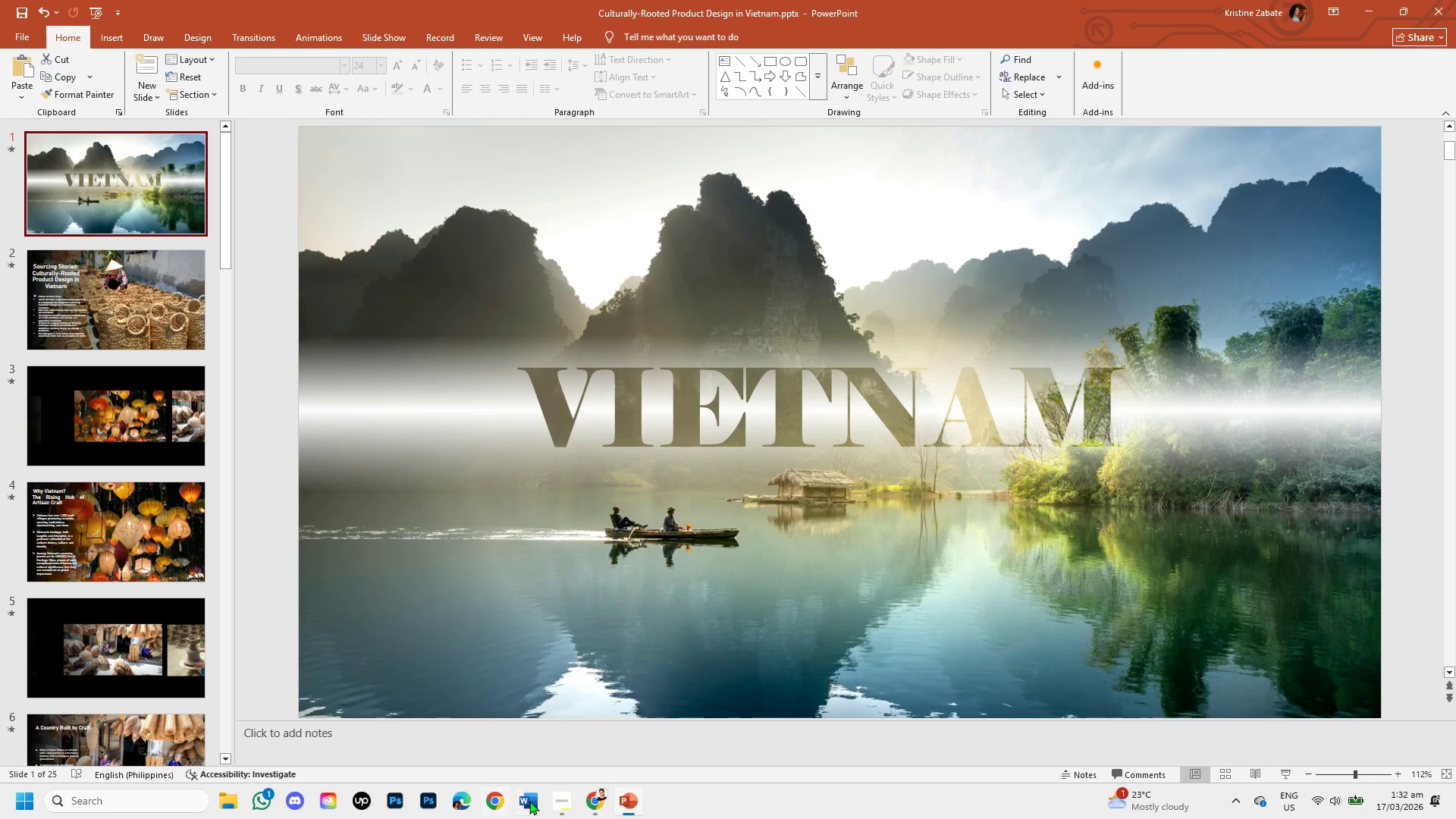 
left_click([556, 801])